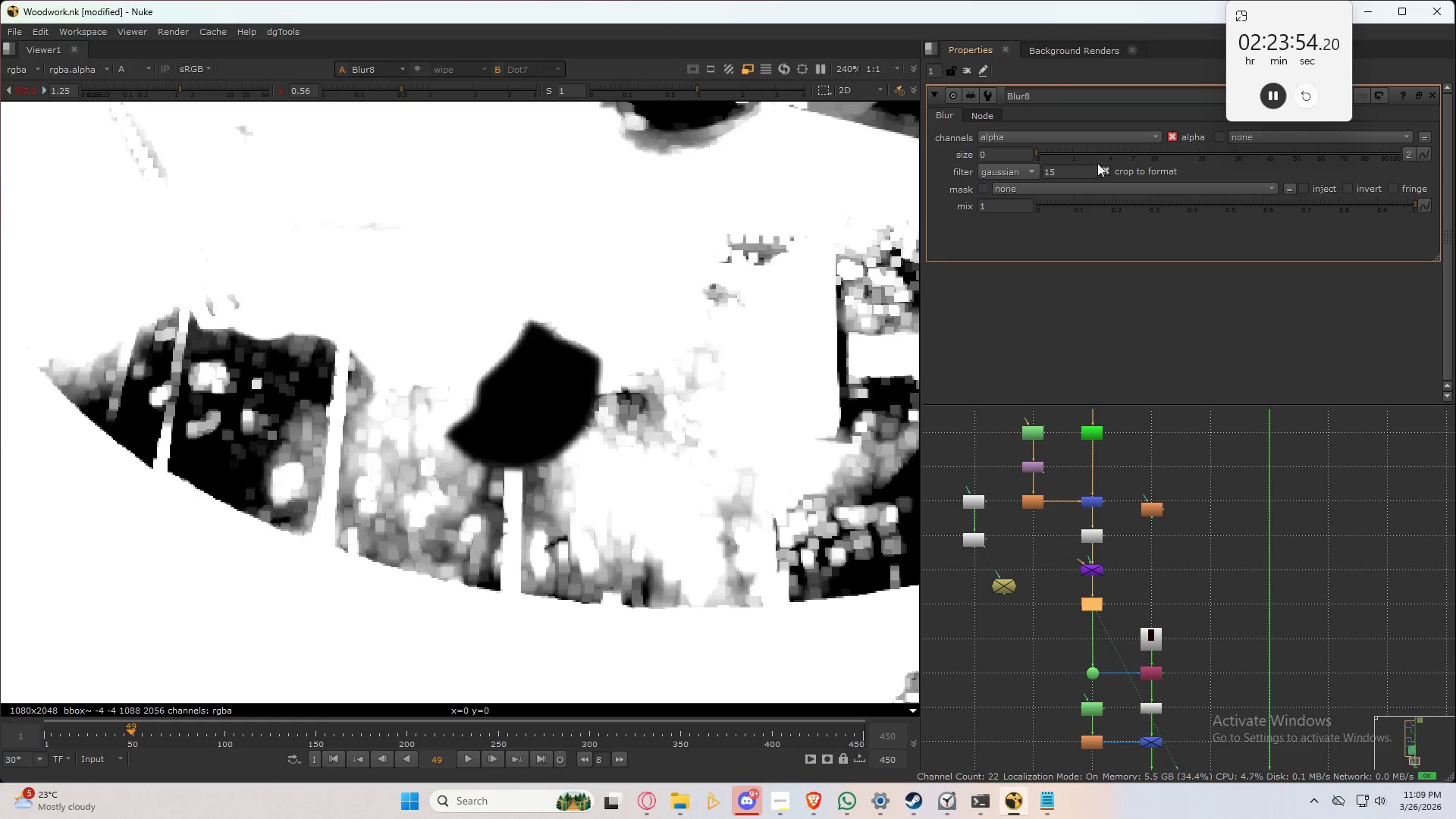 
left_click_drag(start_coordinate=[1054, 152], to_coordinate=[1291, 164])
 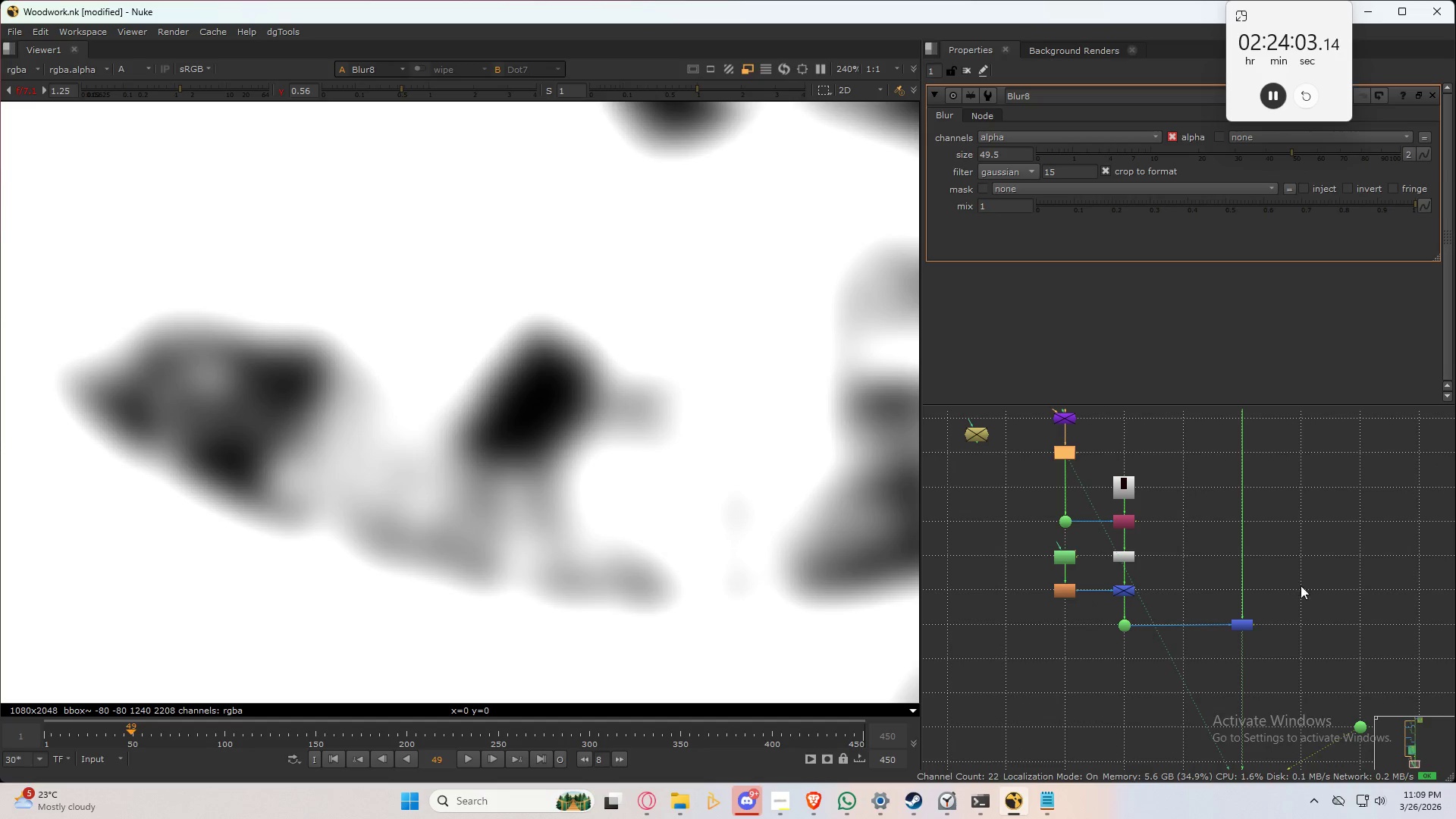 
key(2)
 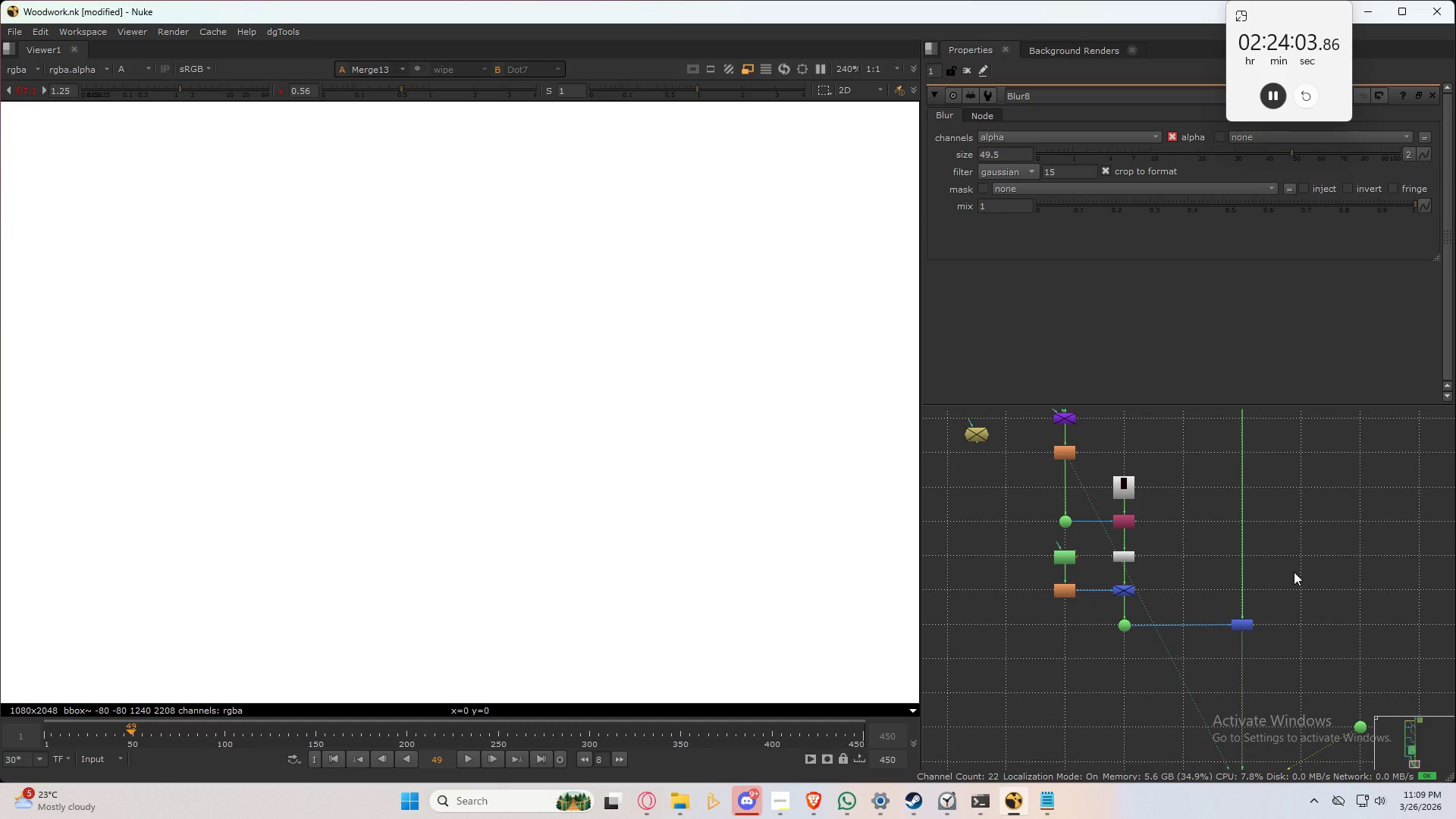 
double_click([1294, 572])
 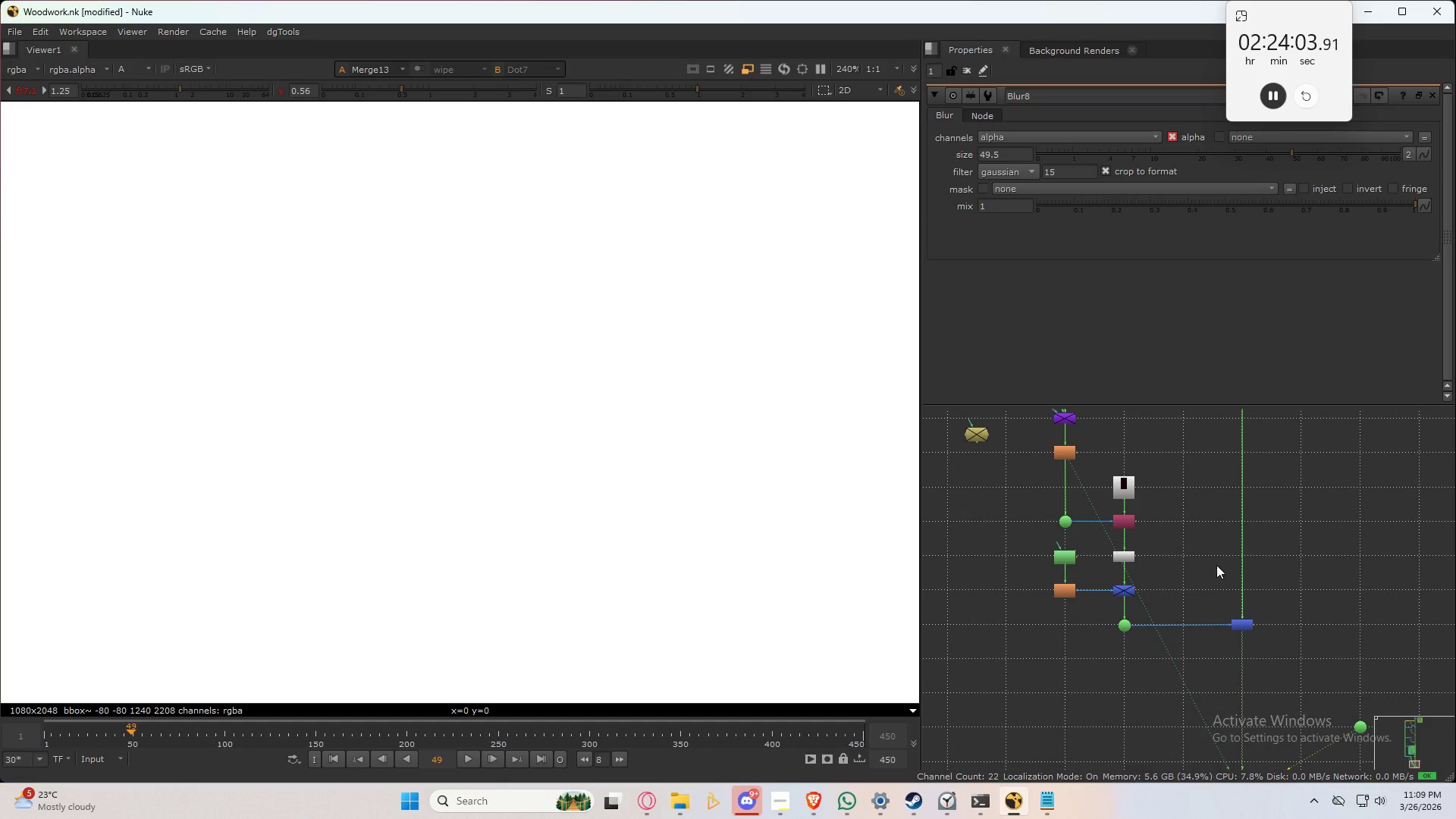 
triple_click([1294, 572])
 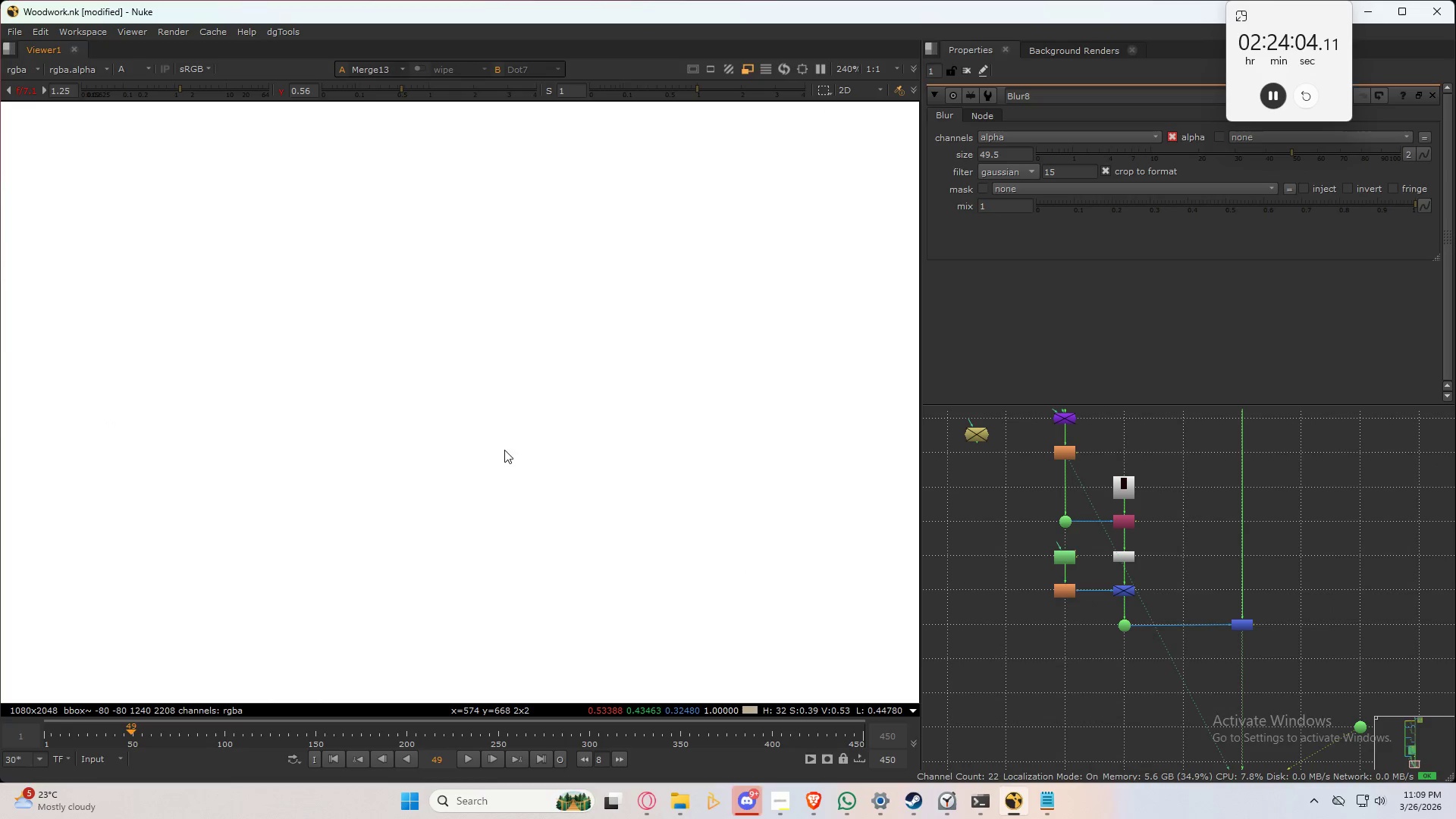 
triple_click([504, 450])
 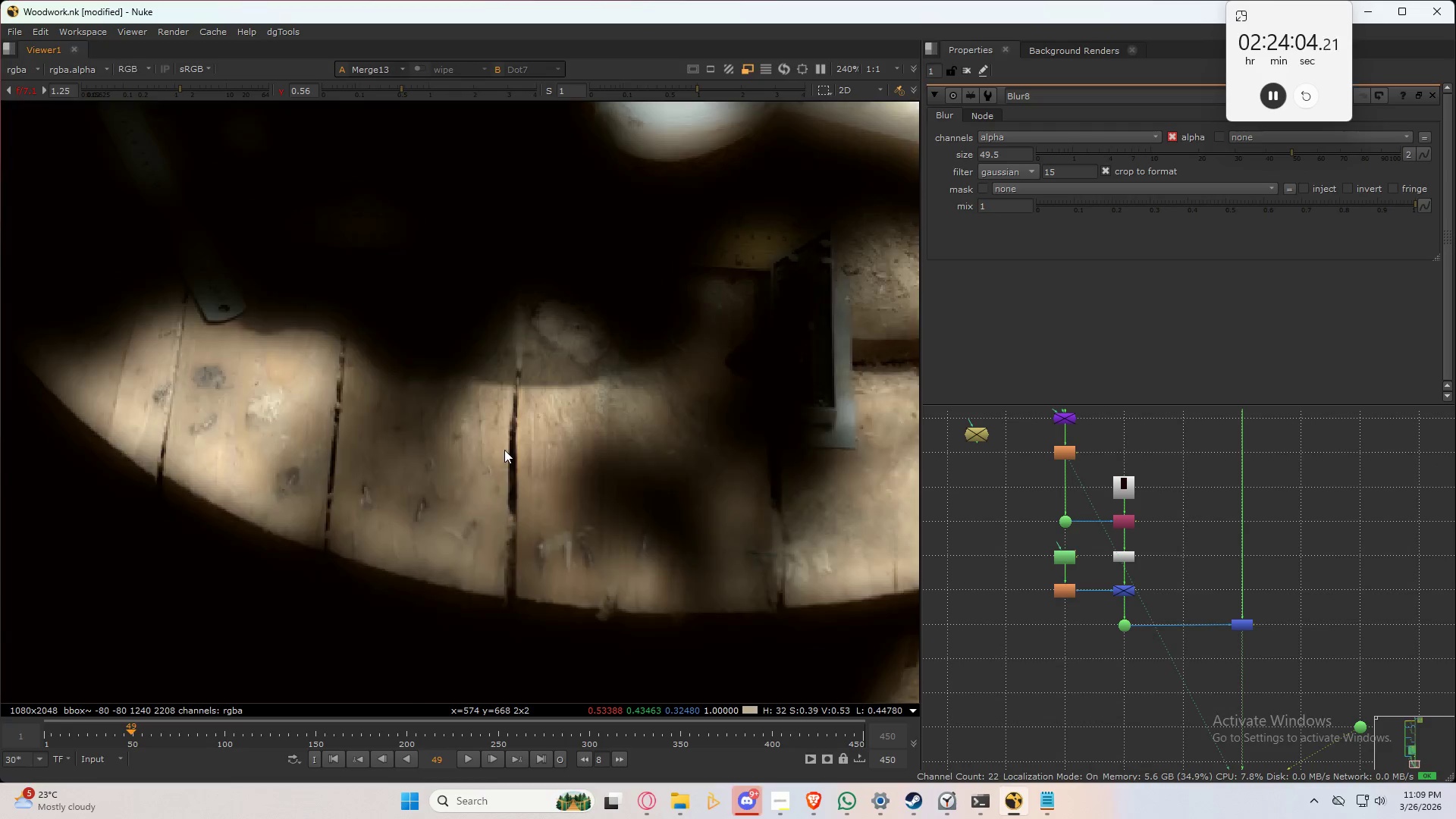 
key(A)
 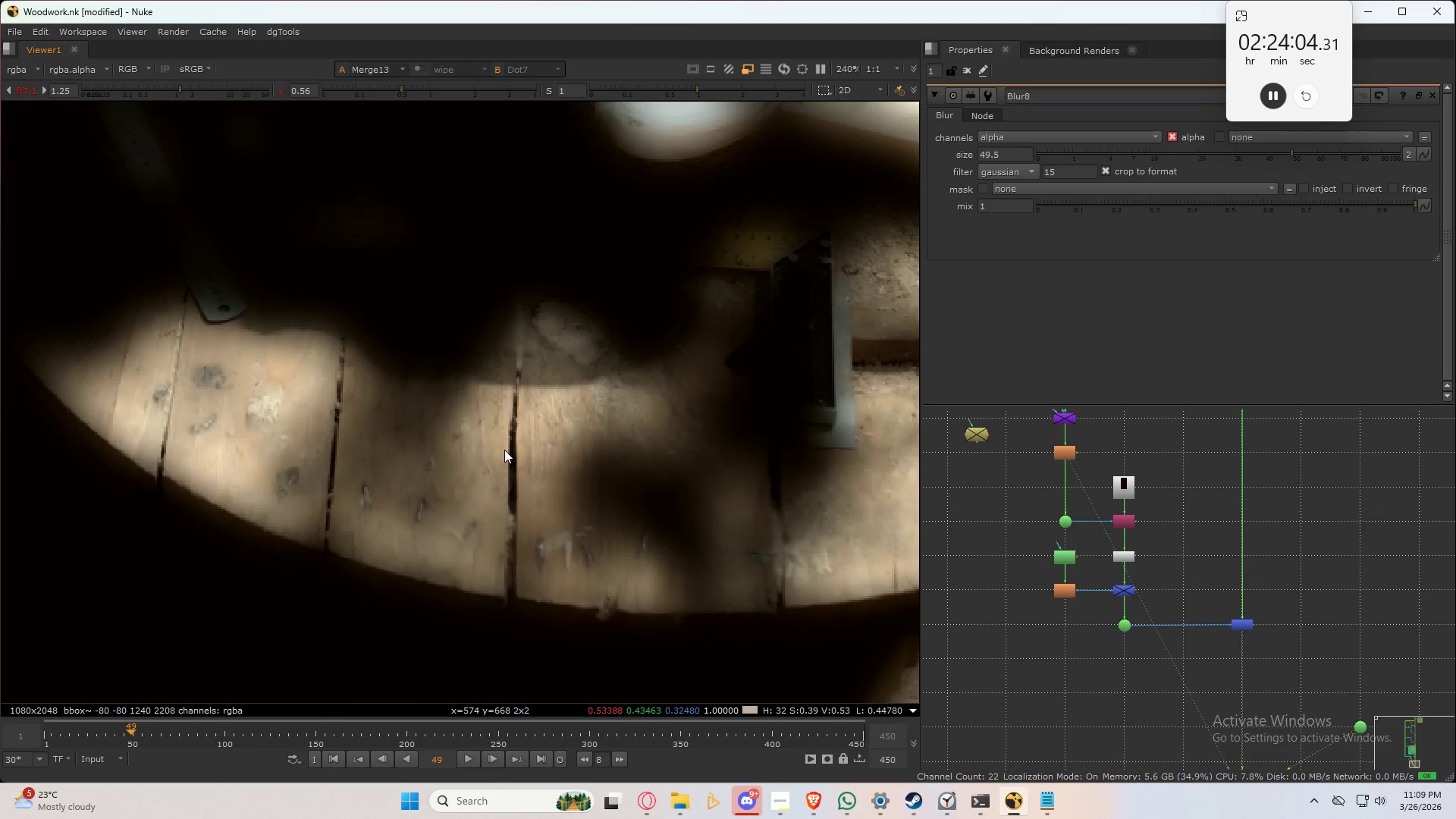 
triple_click([504, 450])
 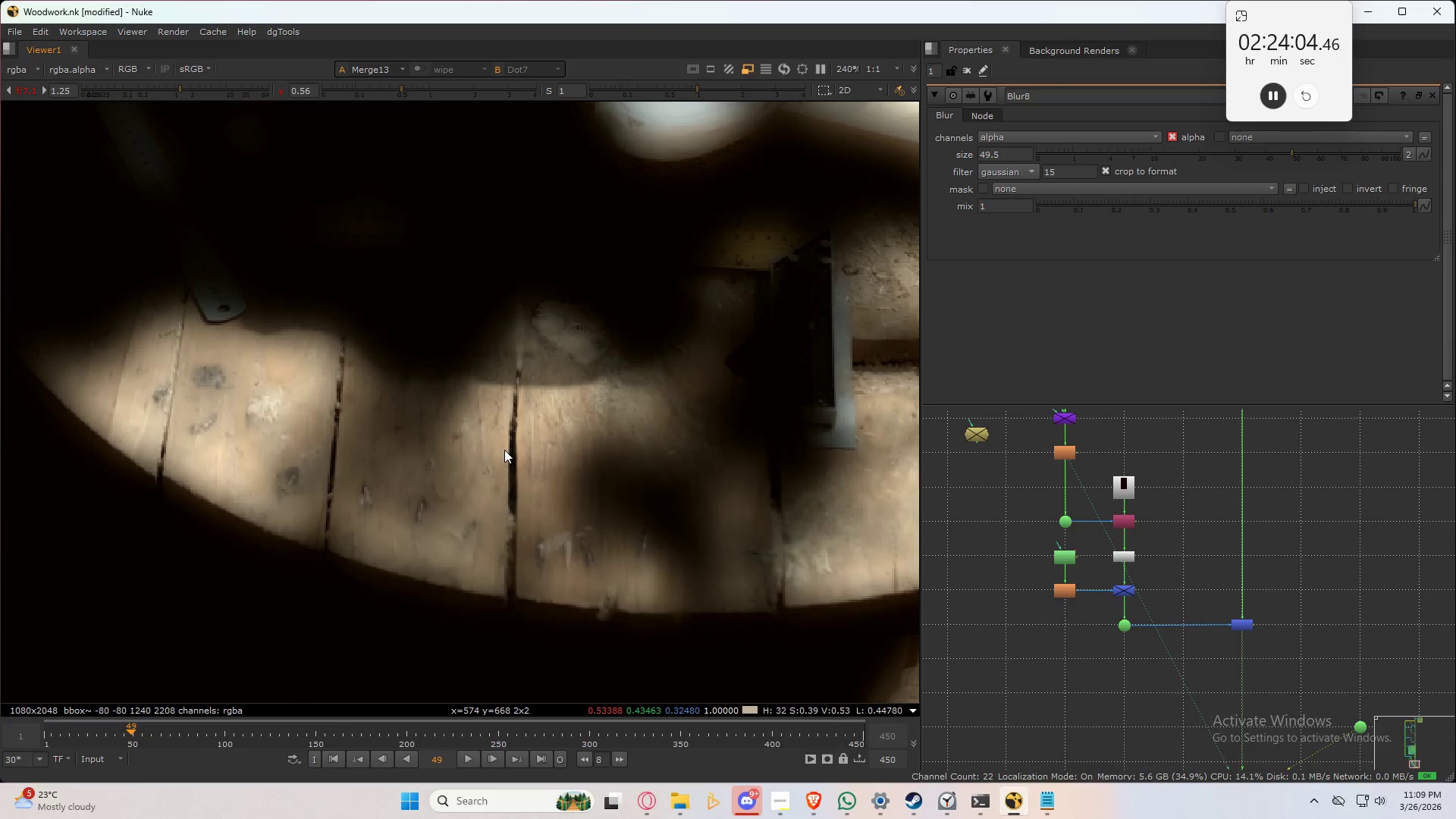 
triple_click([504, 450])
 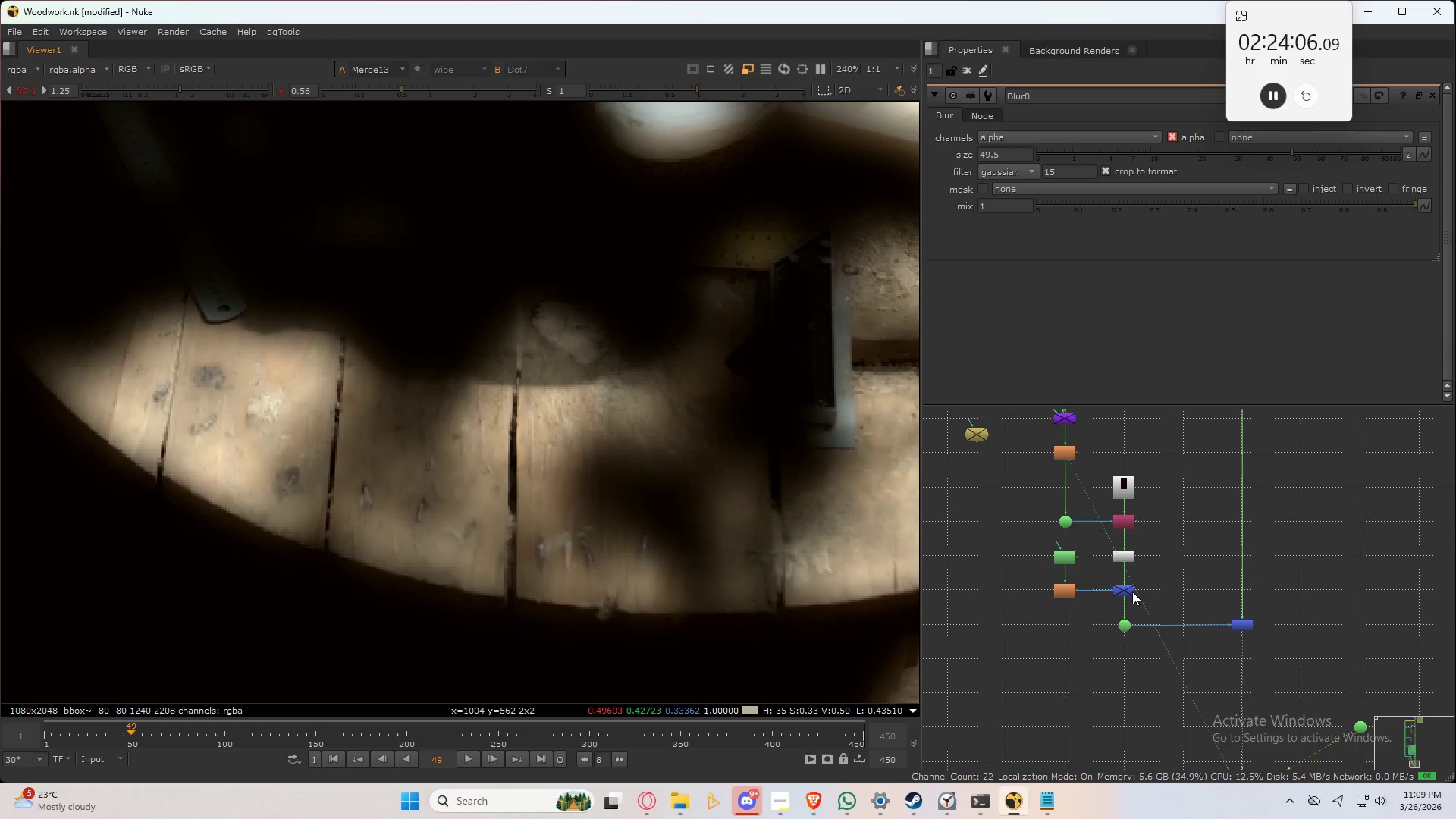 
scroll: coordinate [641, 470], scroll_direction: down, amount: 7.0
 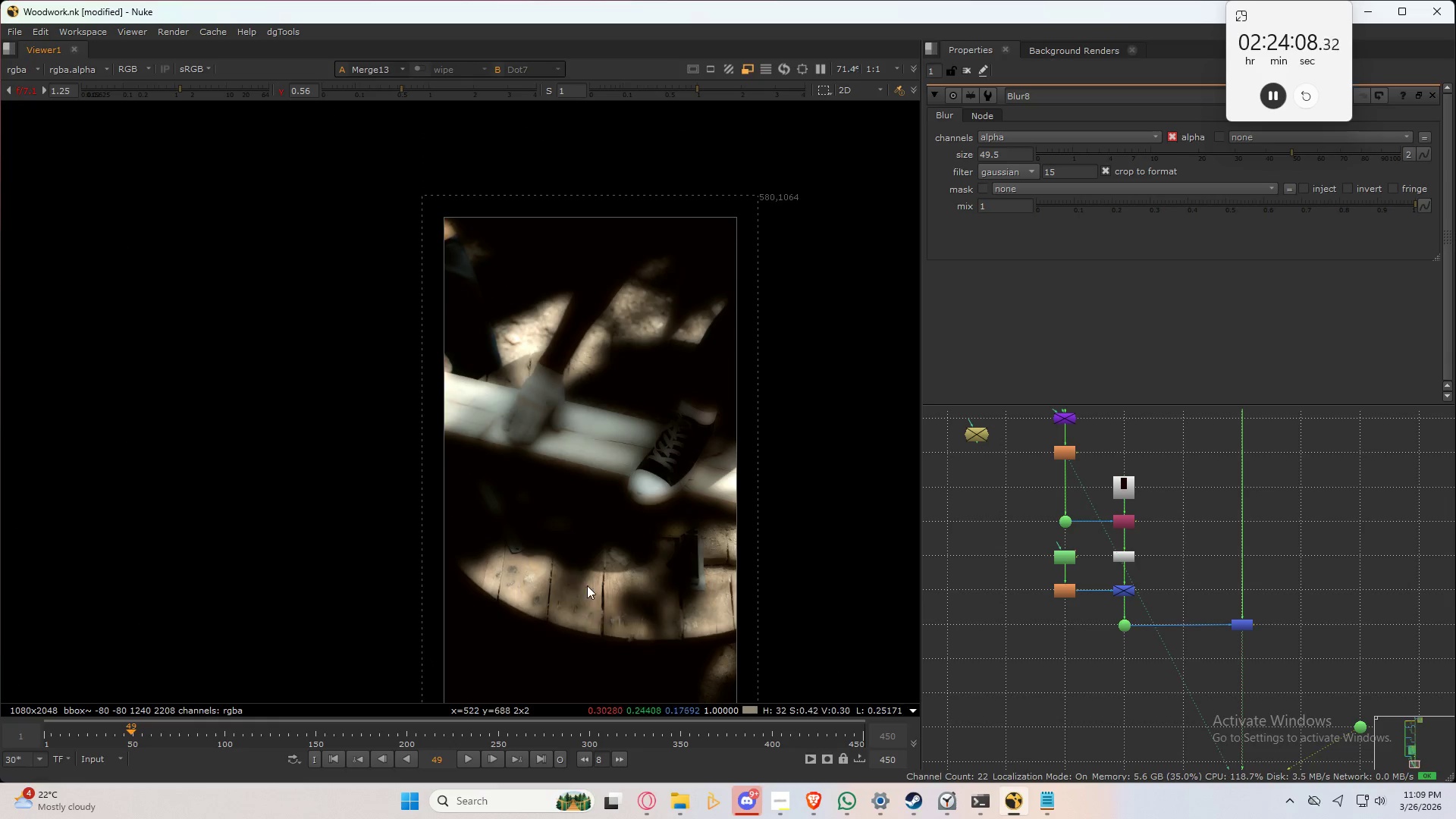 
scroll: coordinate [650, 463], scroll_direction: up, amount: 10.0
 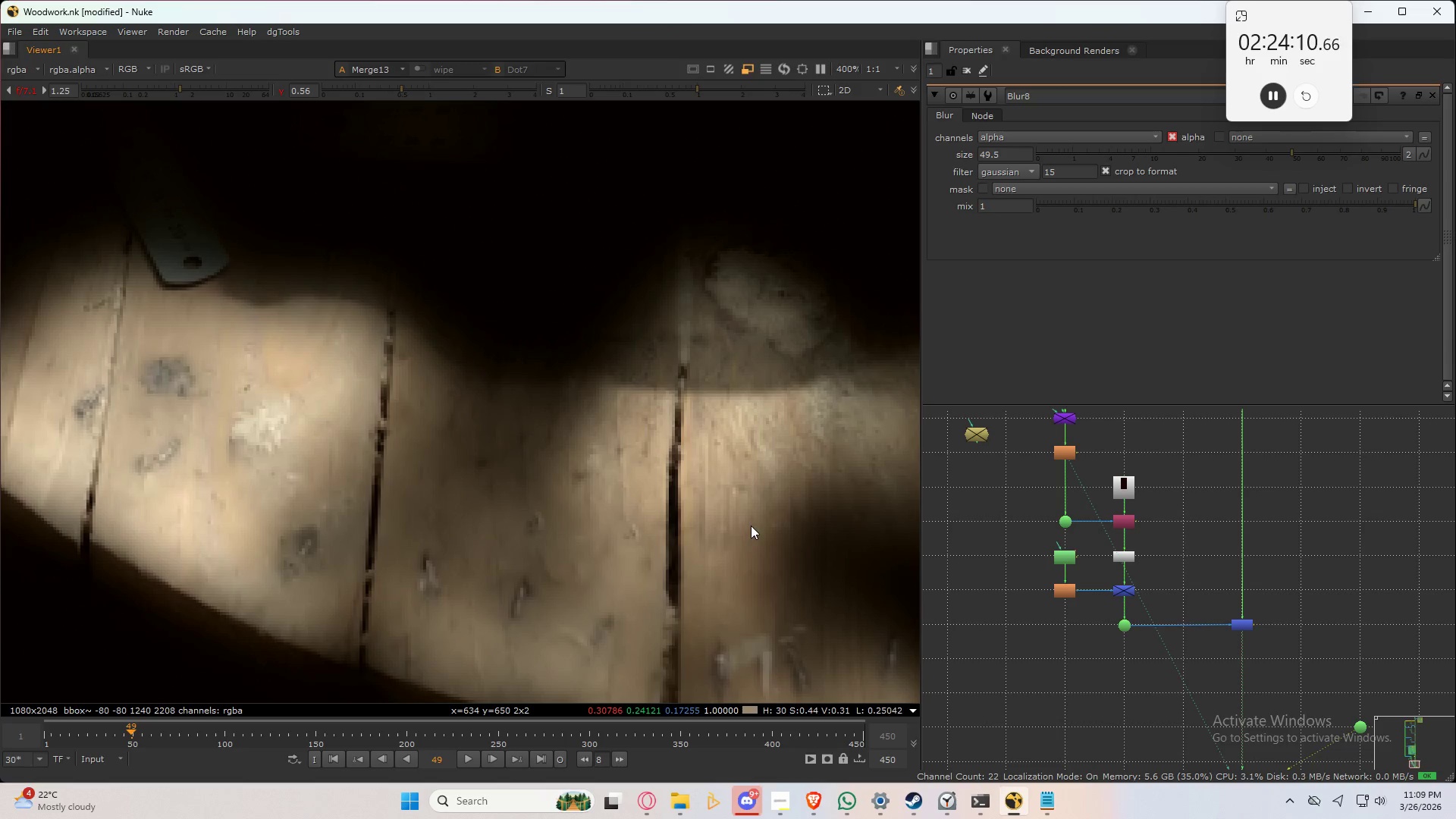 
left_click([691, 524])
 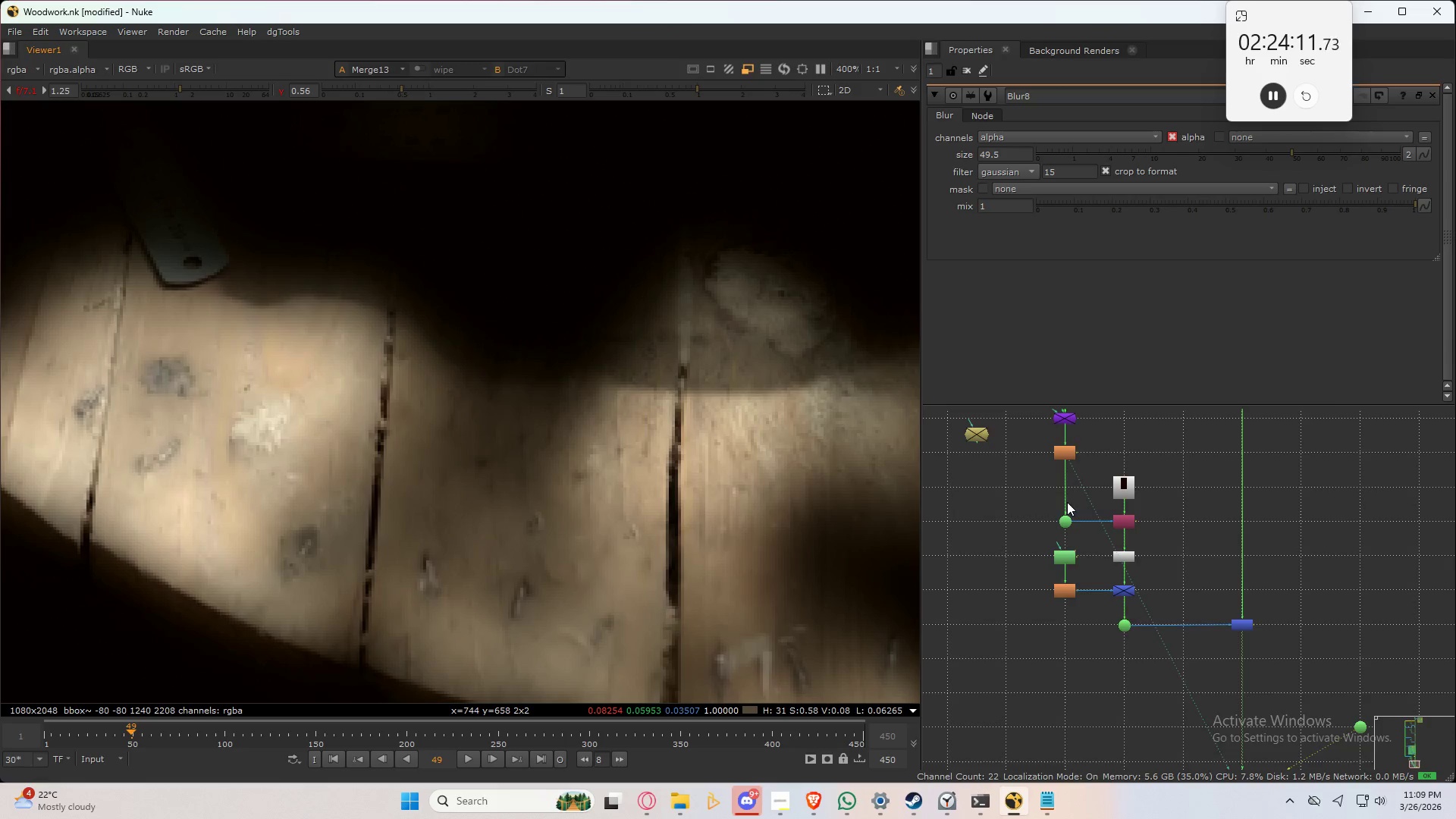 
scroll: coordinate [1104, 585], scroll_direction: up, amount: 1.0